 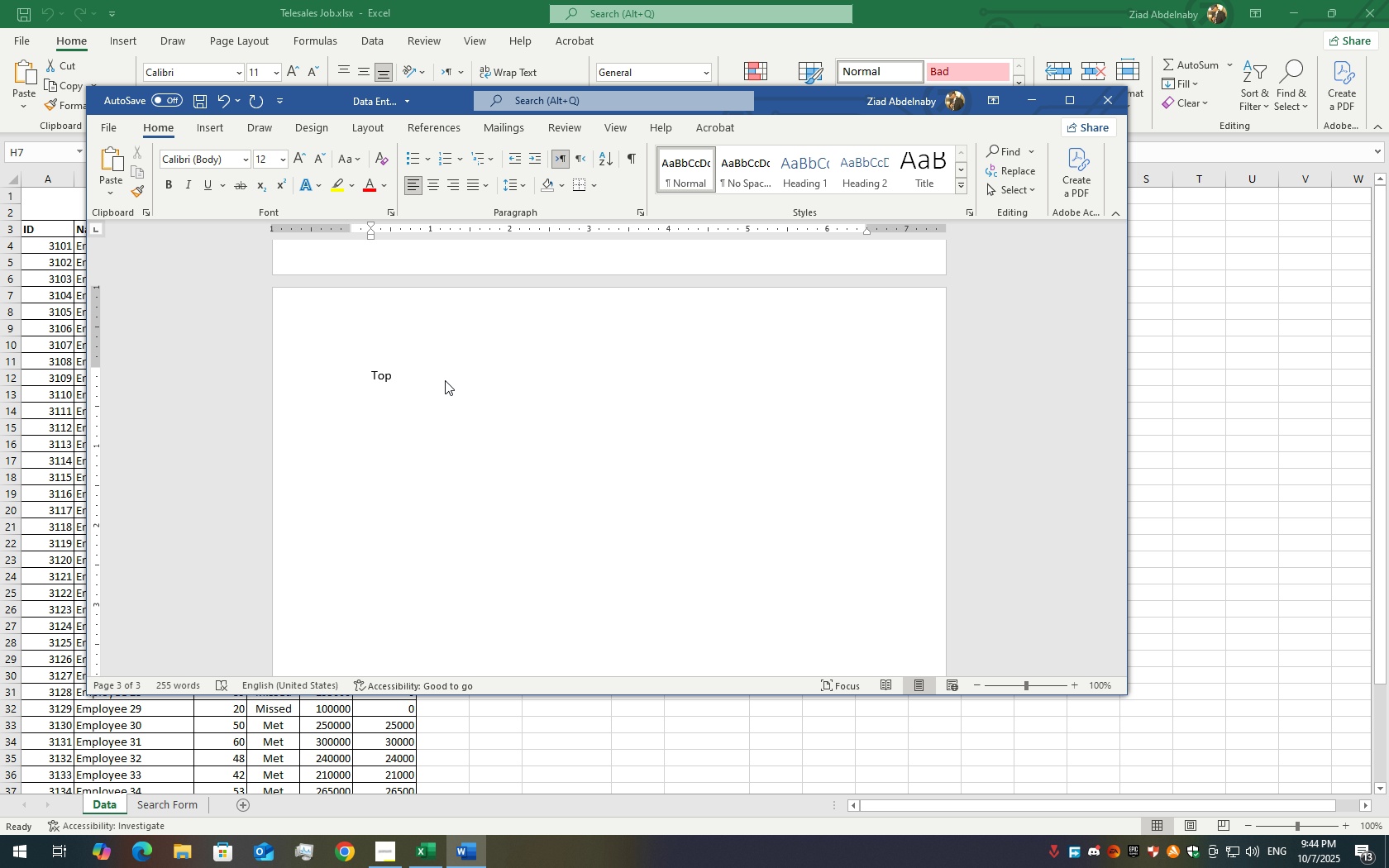 
type( Acheiver )
key(Backspace)
key(Backspace)
 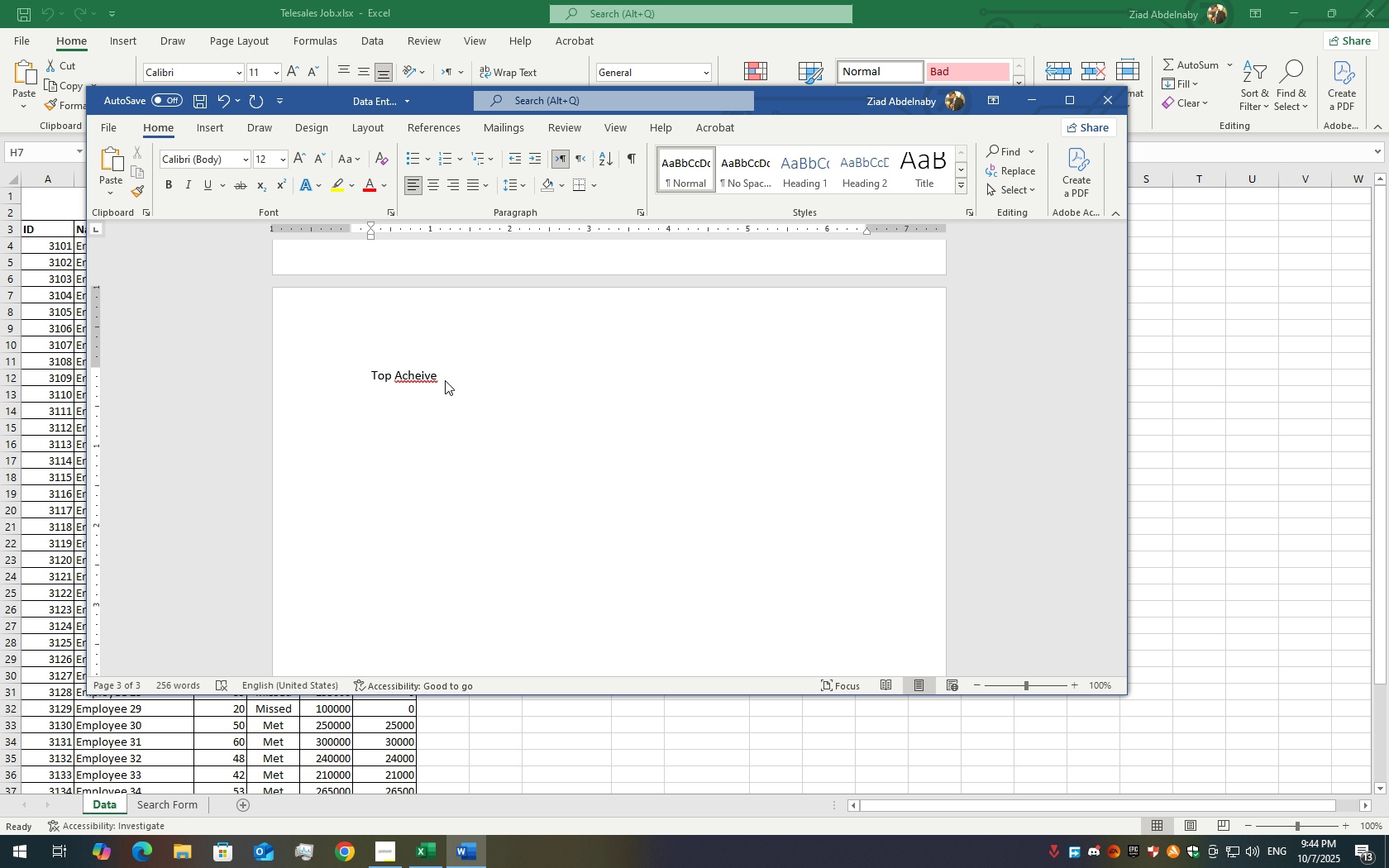 
key(ArrowLeft)
 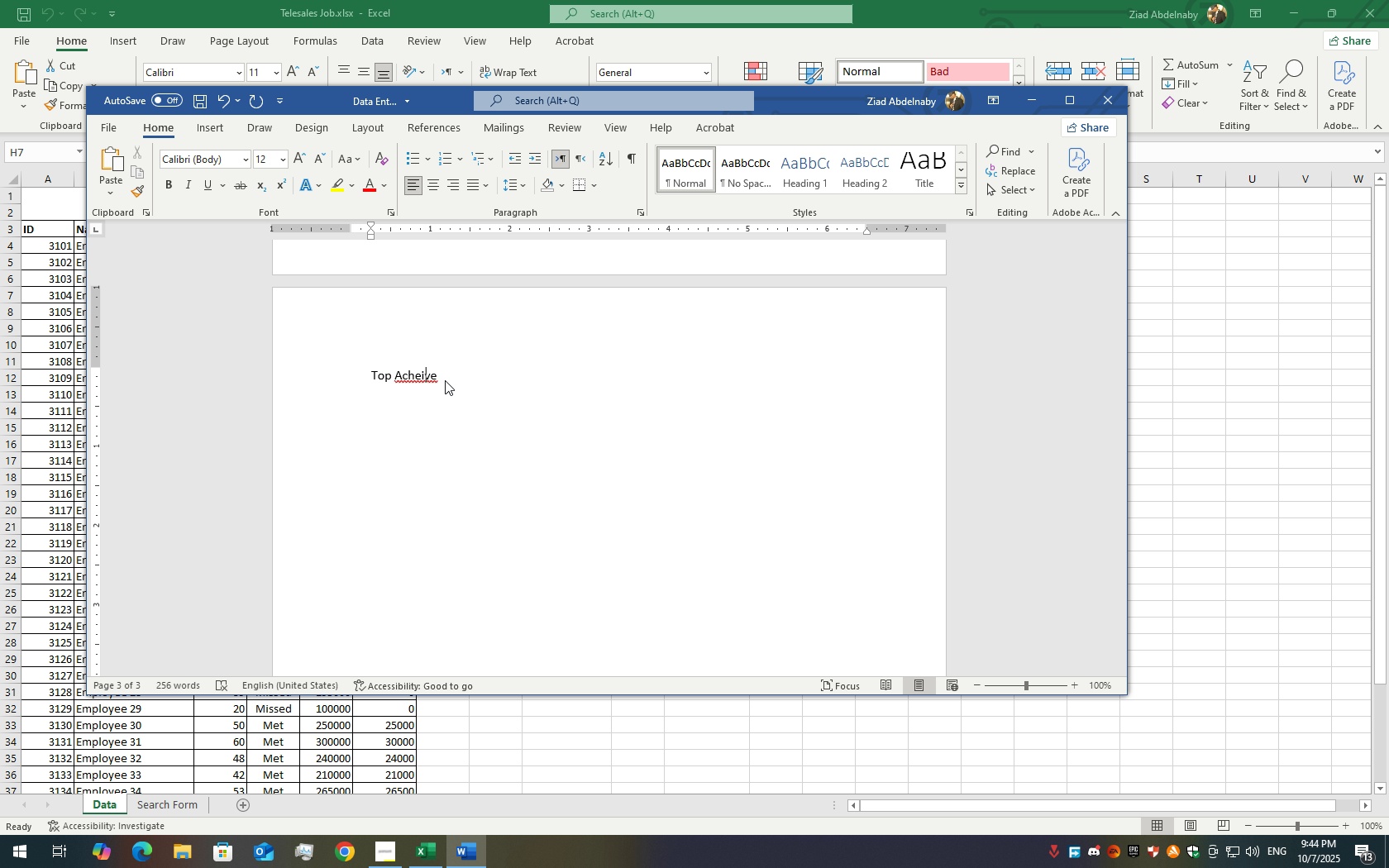 
key(ArrowLeft)
 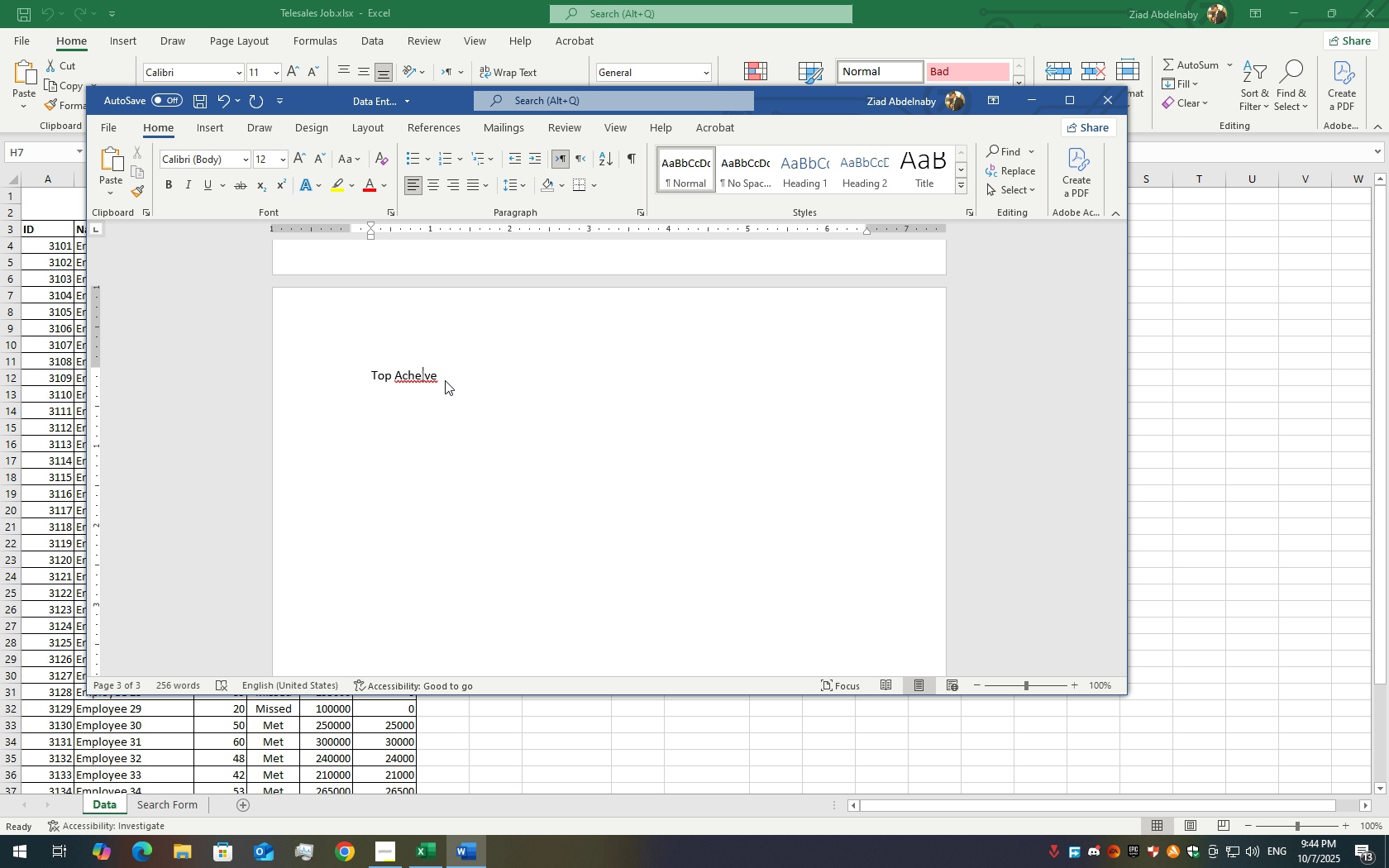 
key(ArrowLeft)
 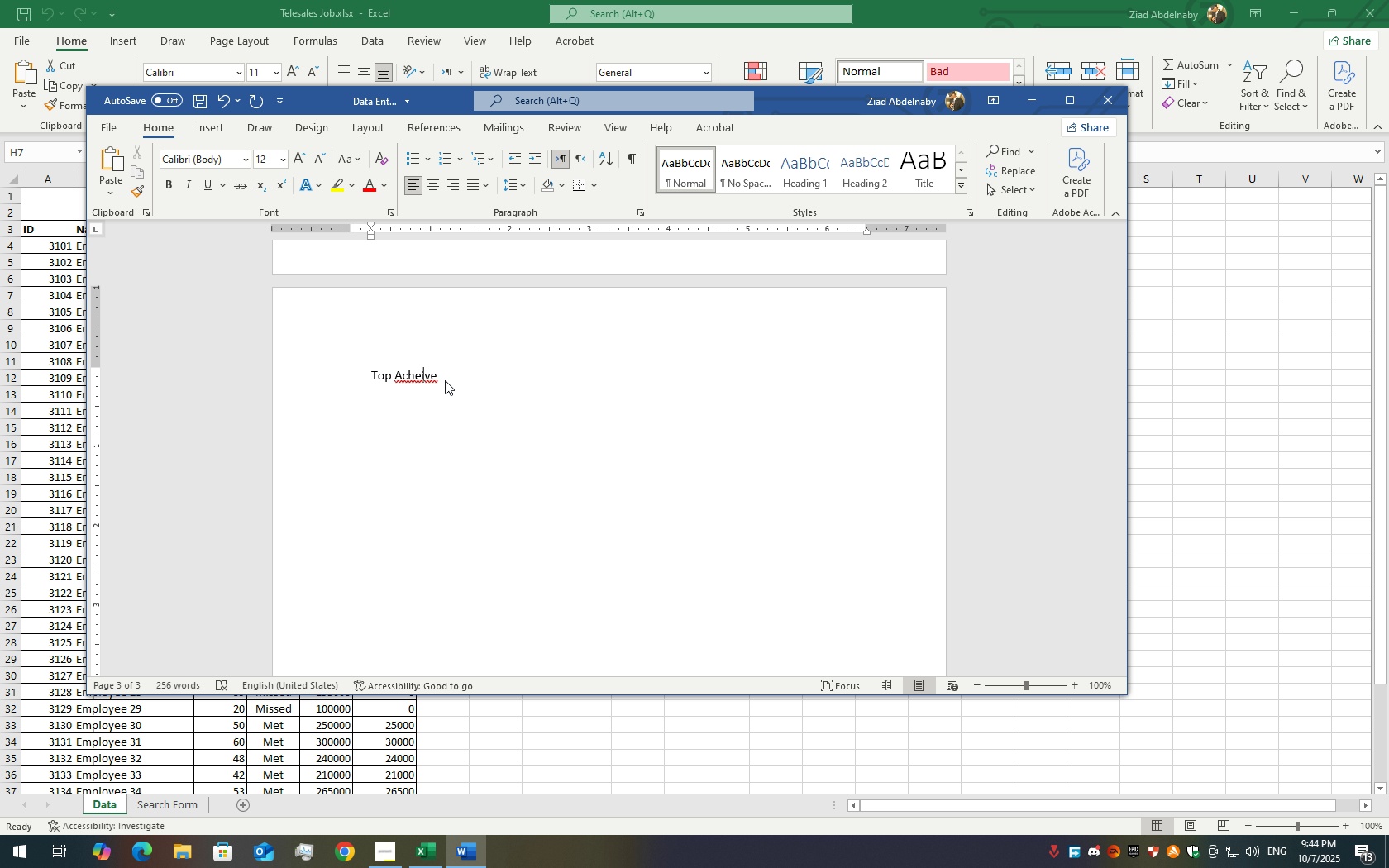 
key(ArrowRight)
 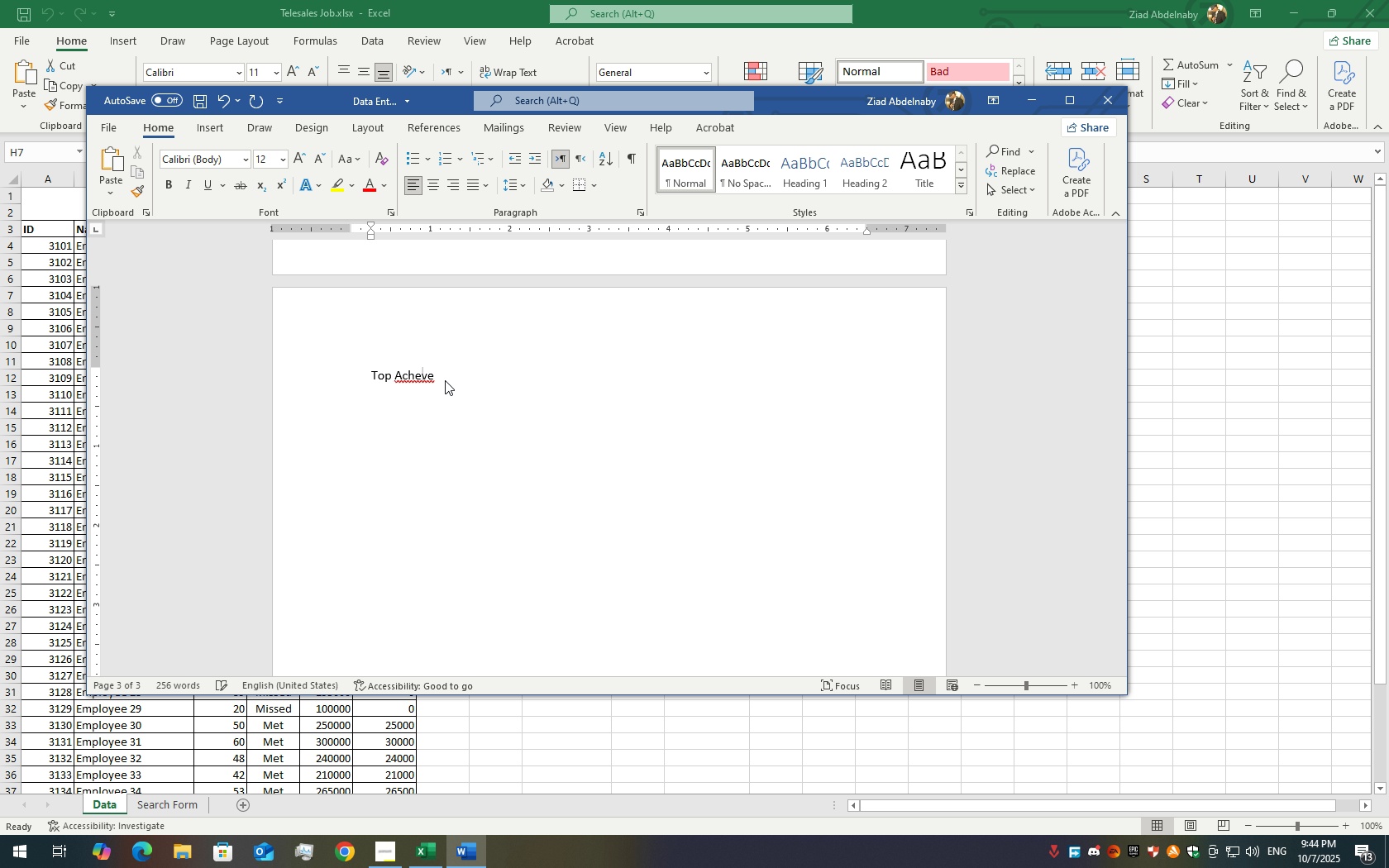 
key(Backspace)
key(Backspace)
type(ie)
key(Backspace)
key(Backspace)
key(Backspace)
key(Backspace)
key(Backspace)
key(Backspace)
key(Backspace)
key(Backspace)
 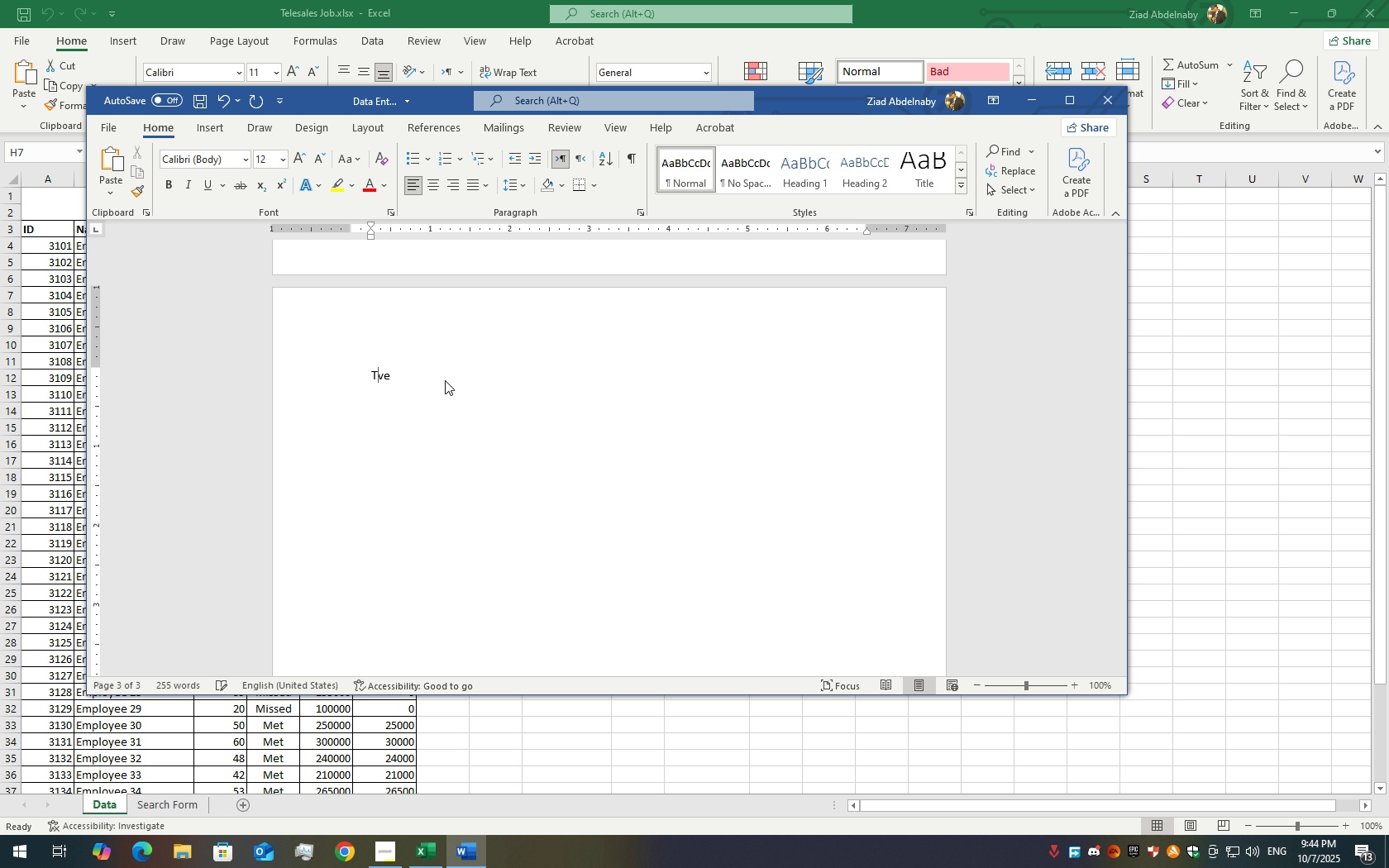 
key(ArrowRight)
 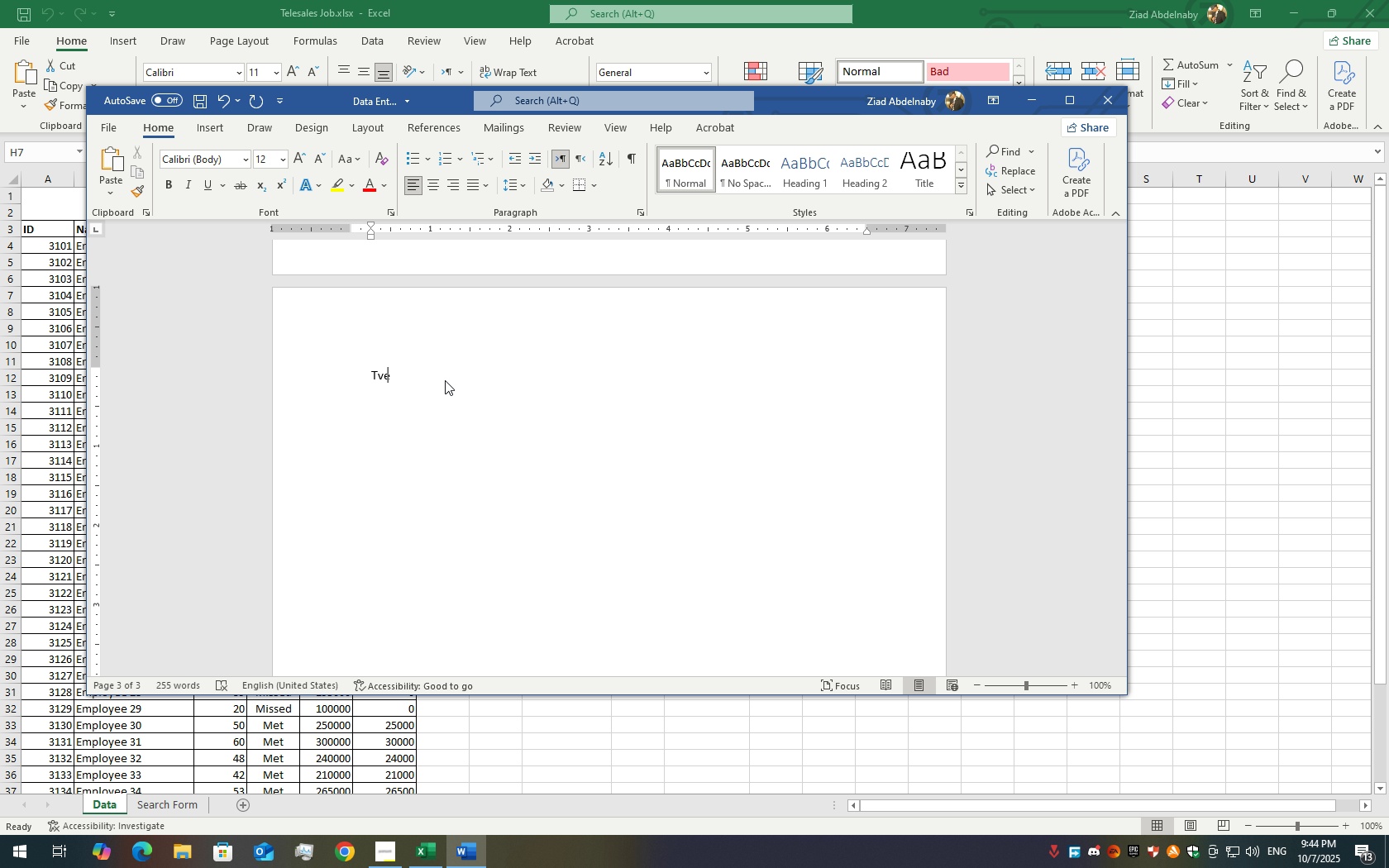 
key(ArrowRight)
 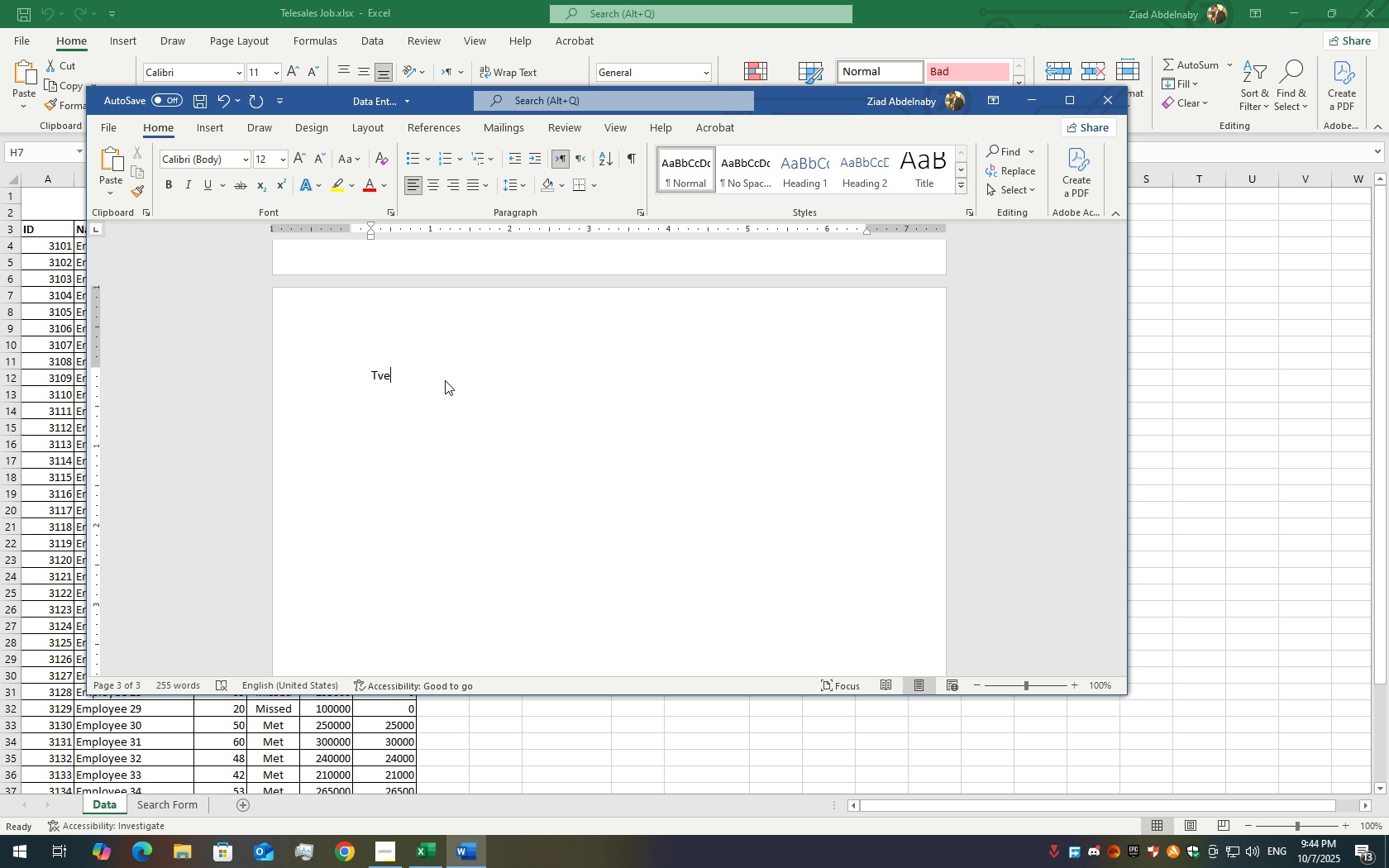 
key(ArrowDown)
 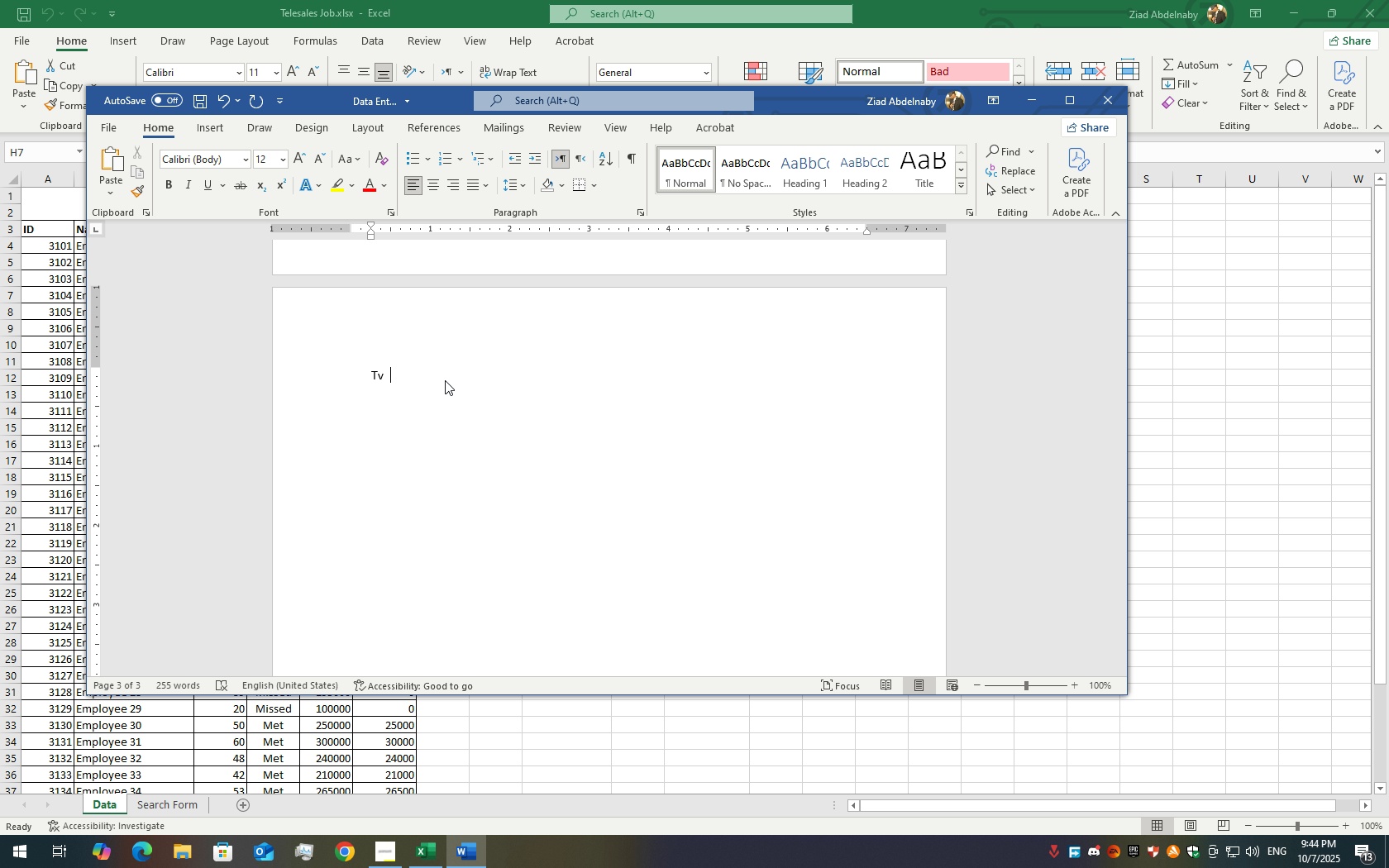 
key(Backspace)
 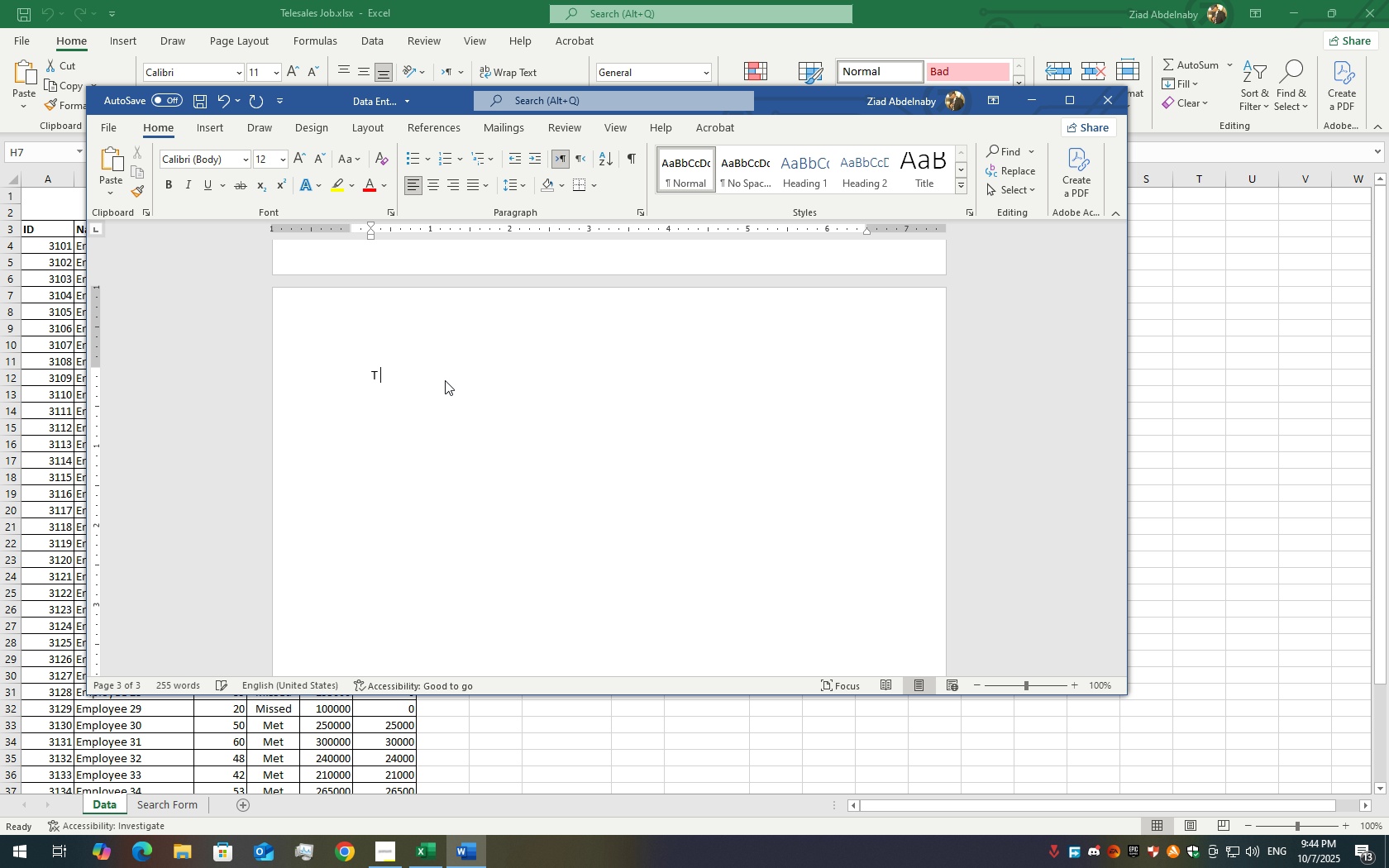 
key(Backspace)
 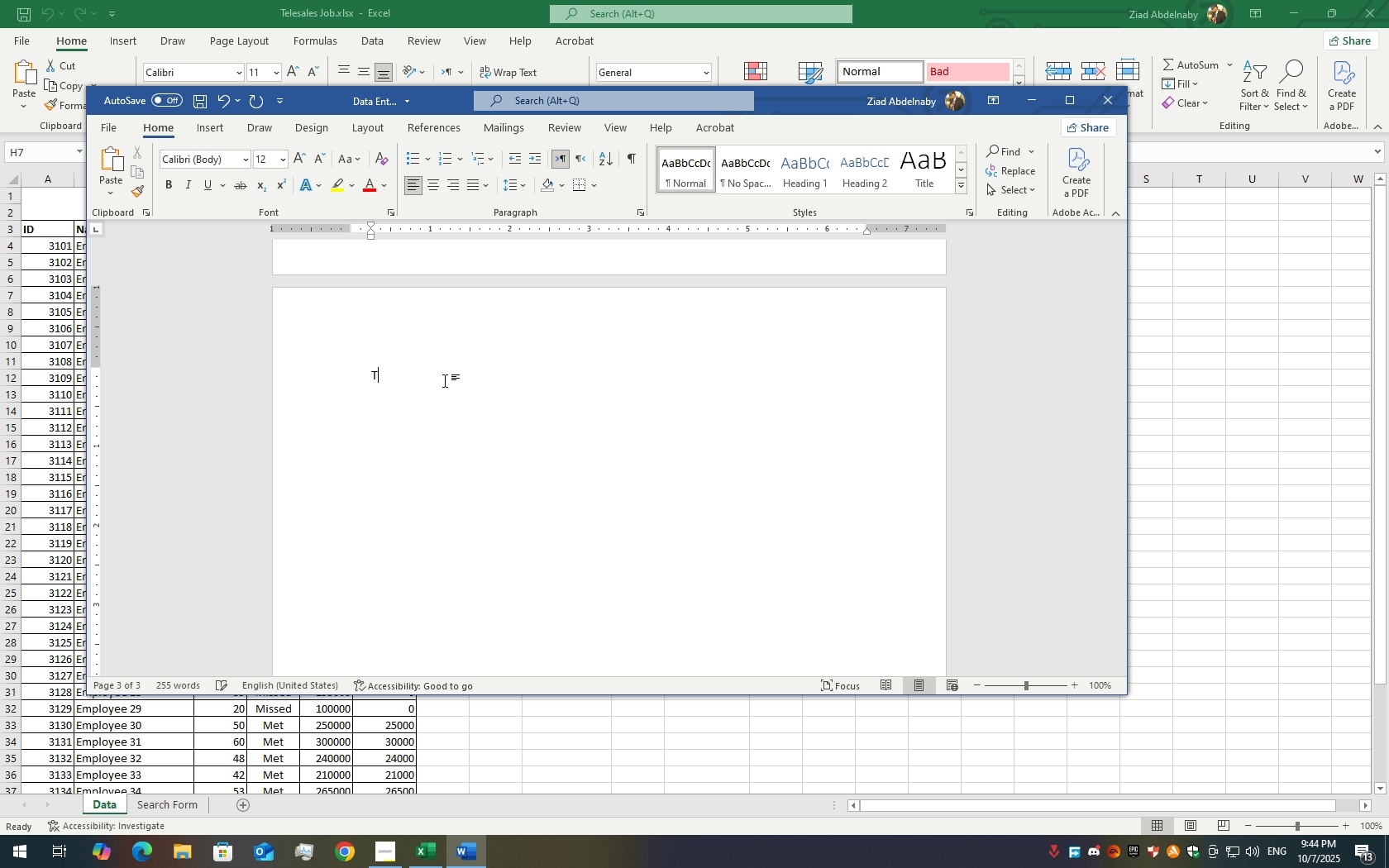 
key(Control+ControlLeft)
 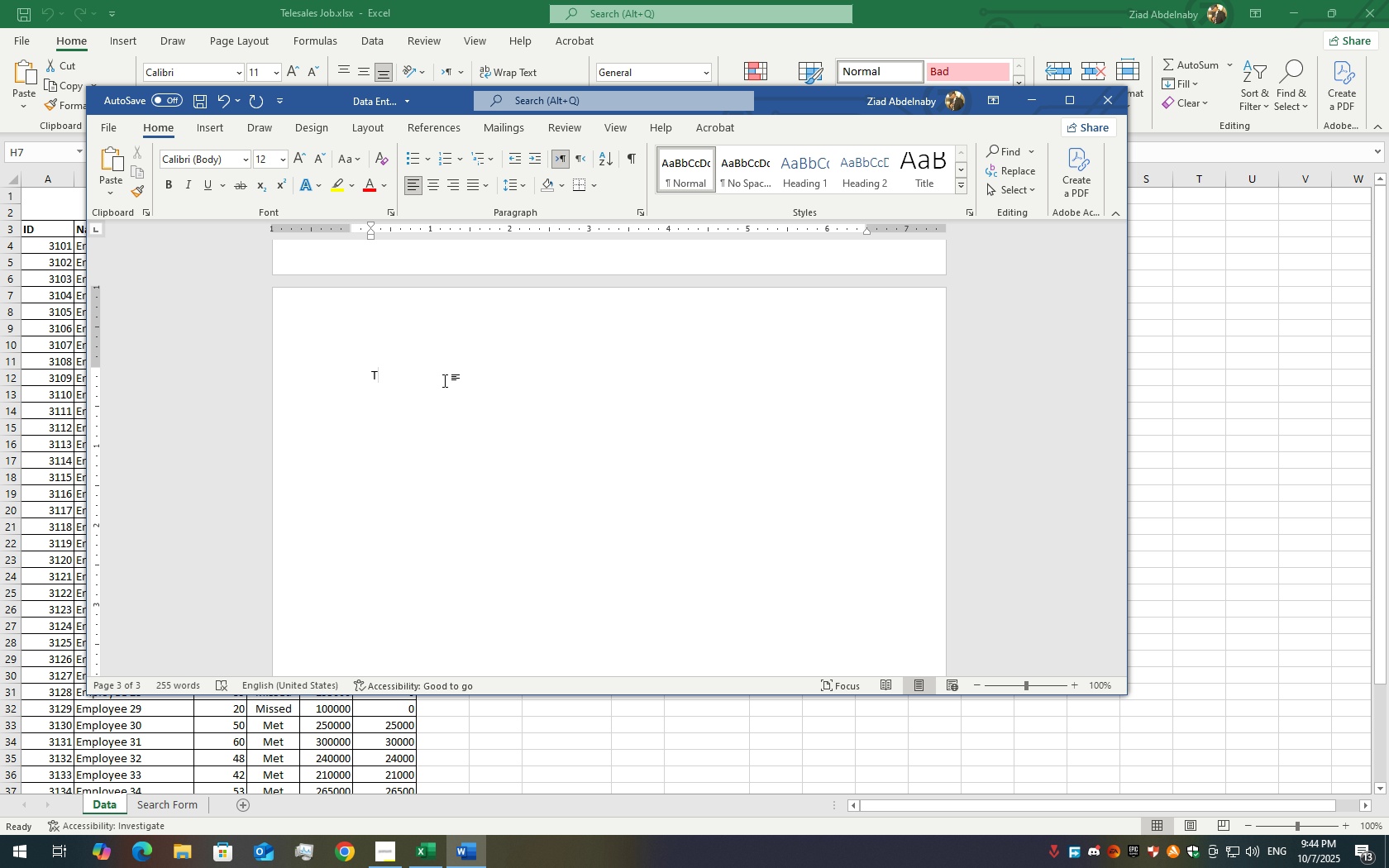 
key(Backspace)